 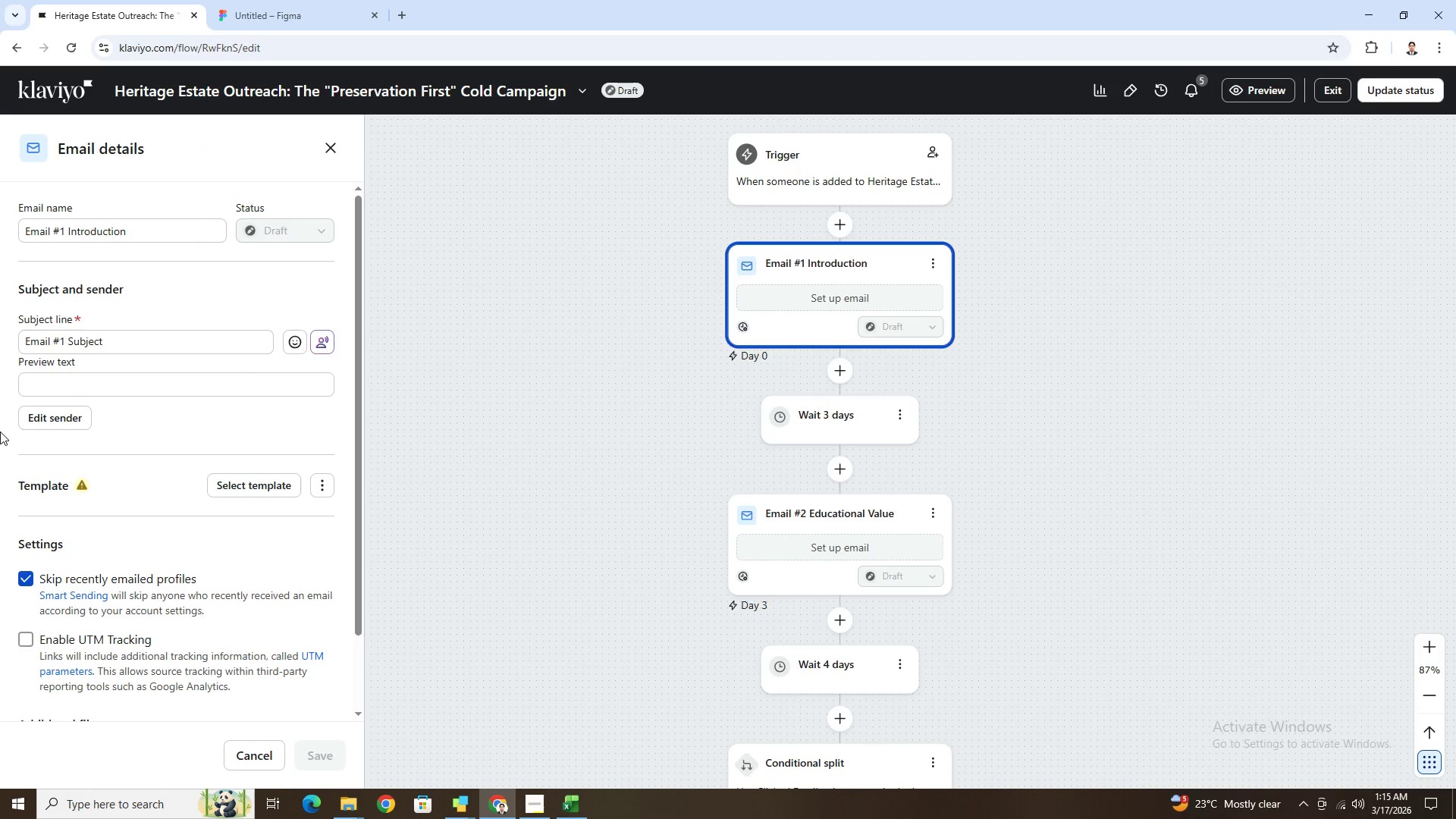 
left_click([934, 261])
 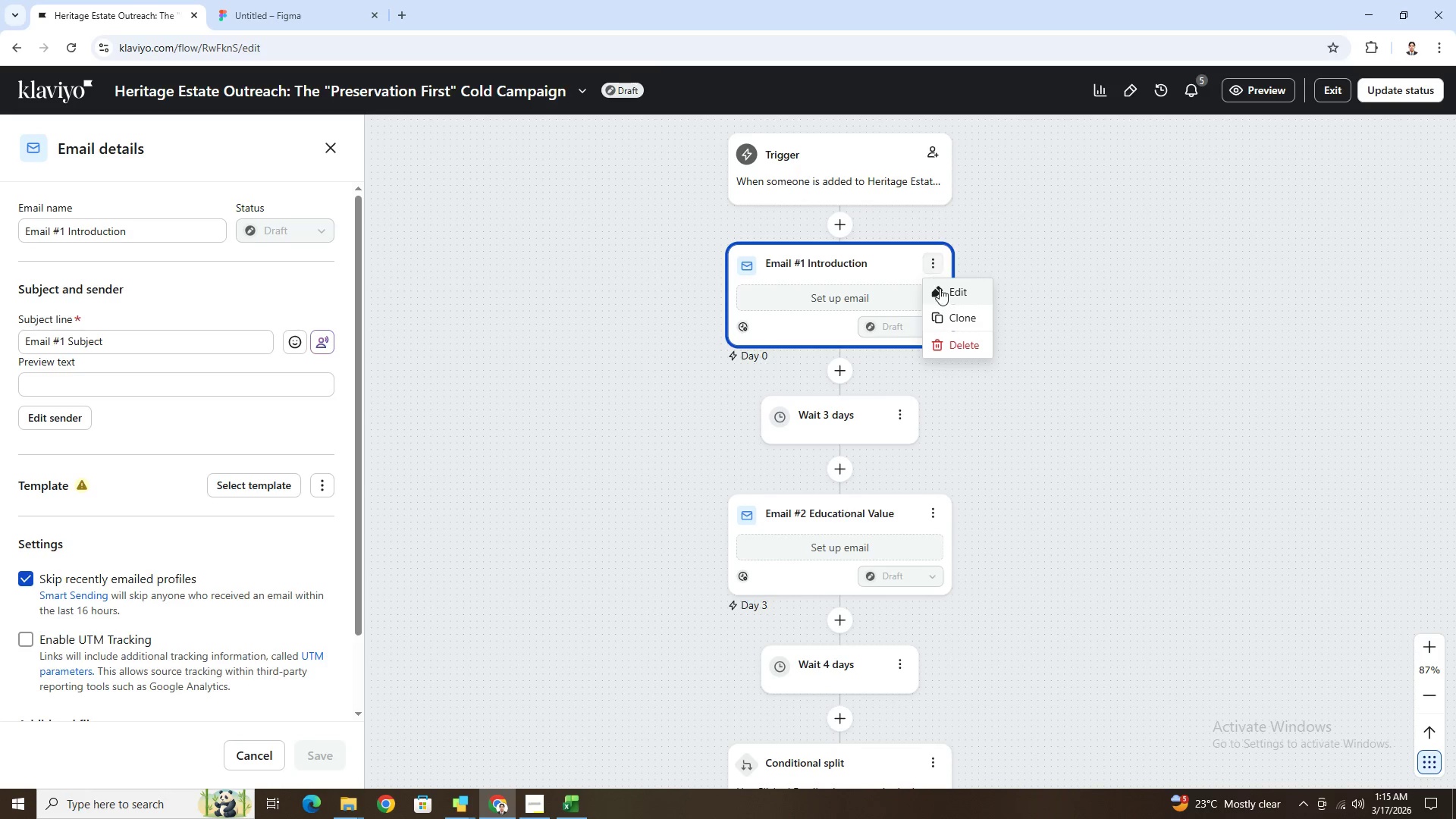 
left_click([941, 289])
 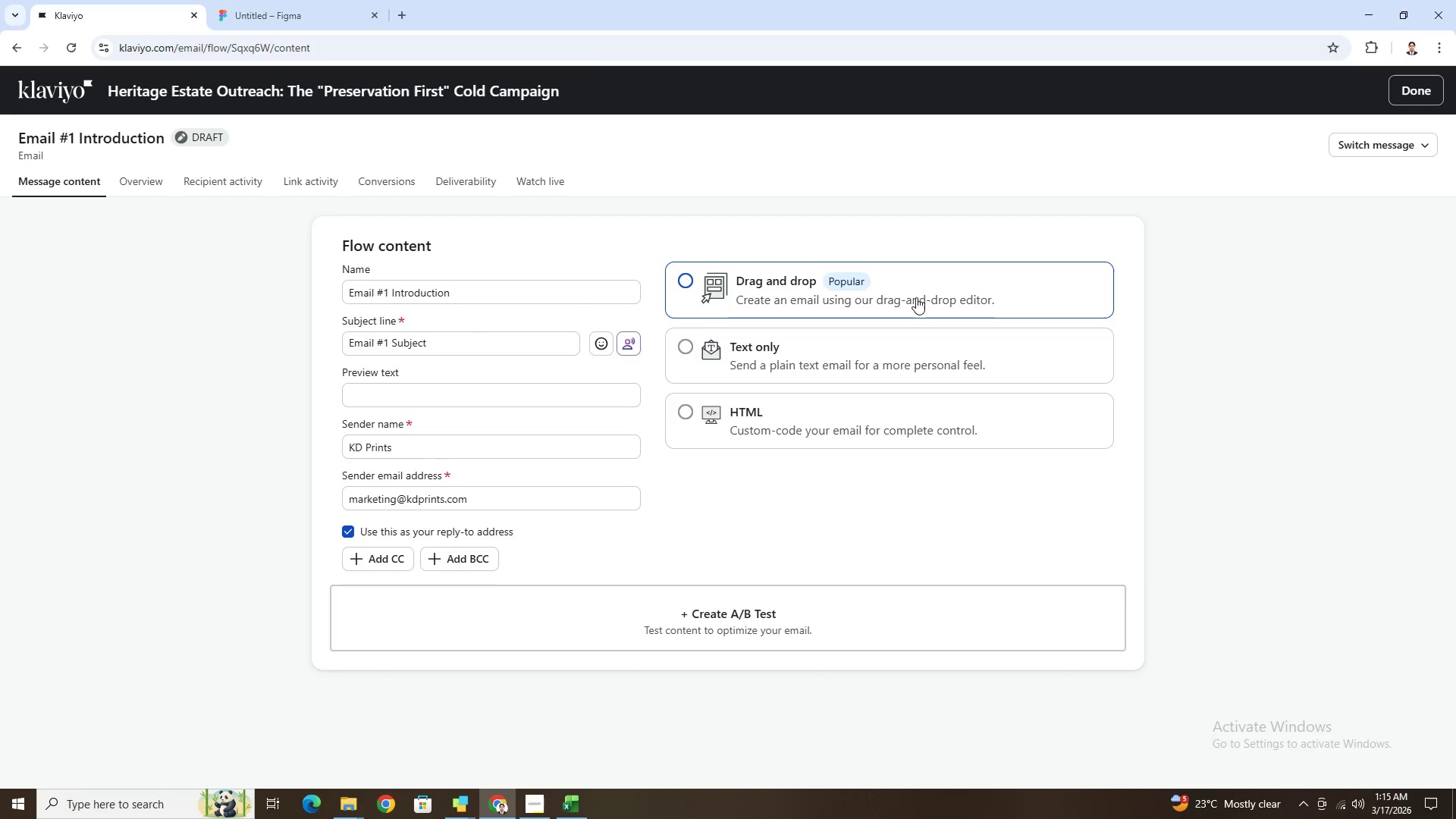 
wait(21.09)
 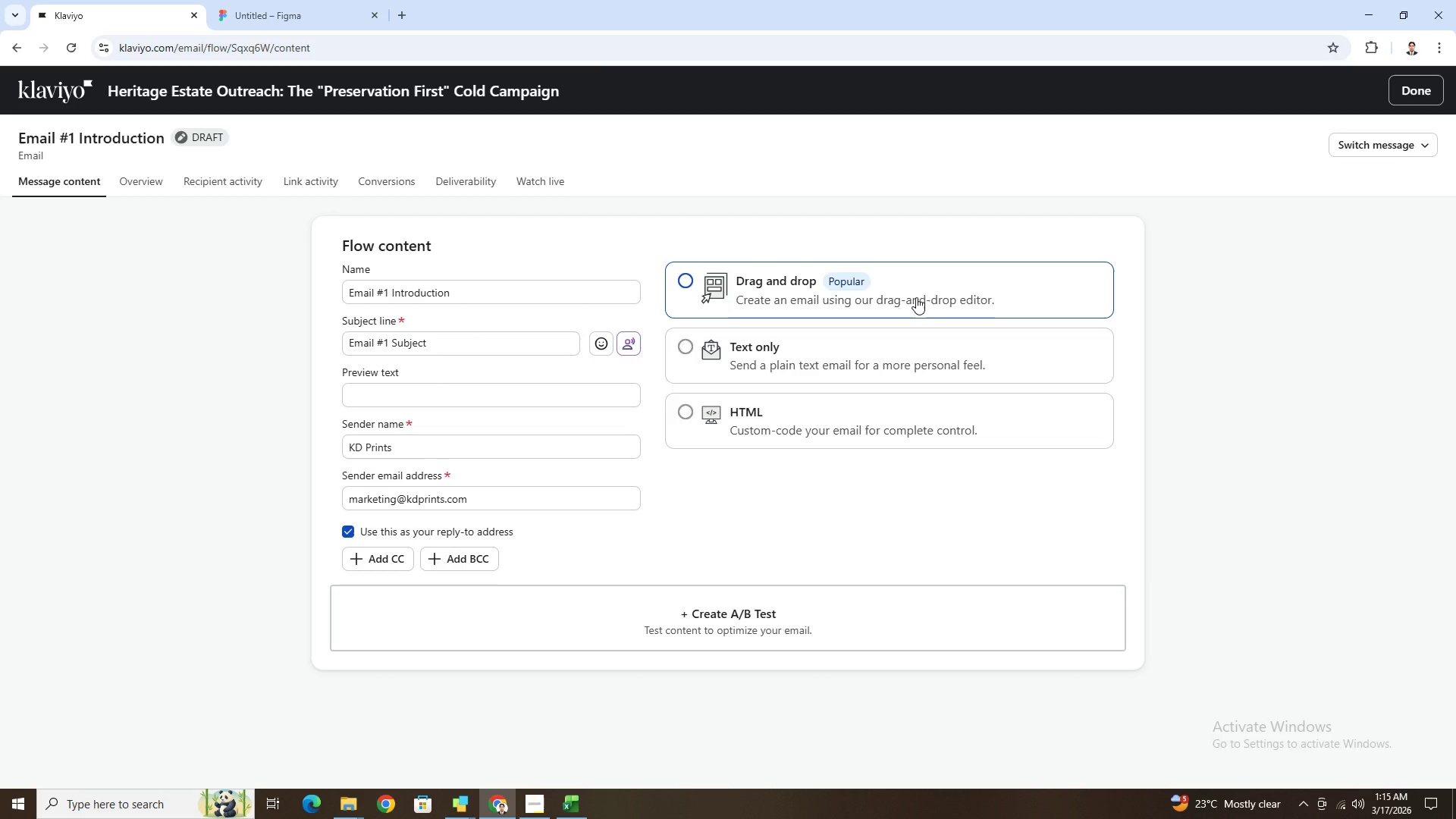 
left_click([916, 297])
 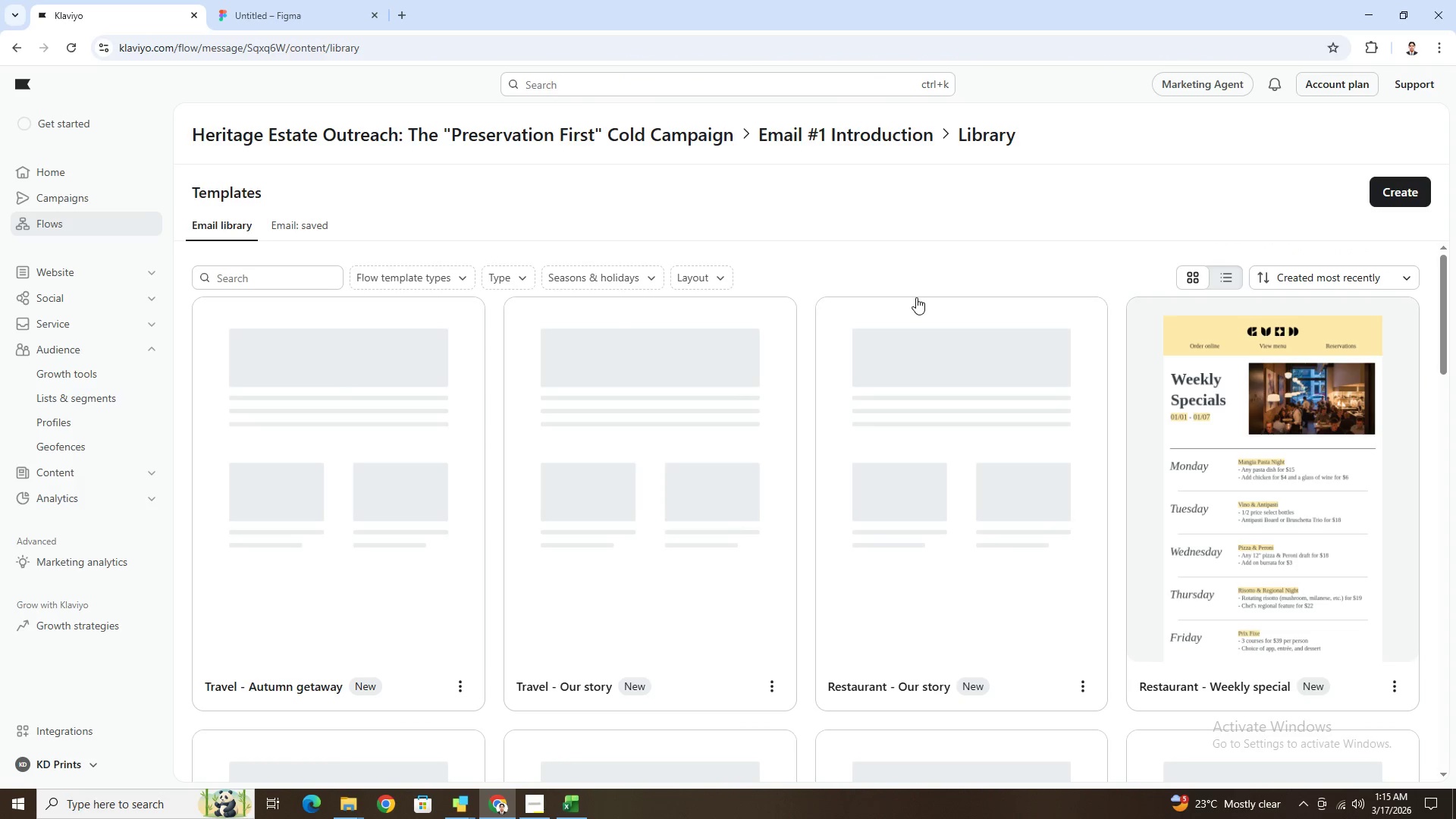 
wait(9.65)
 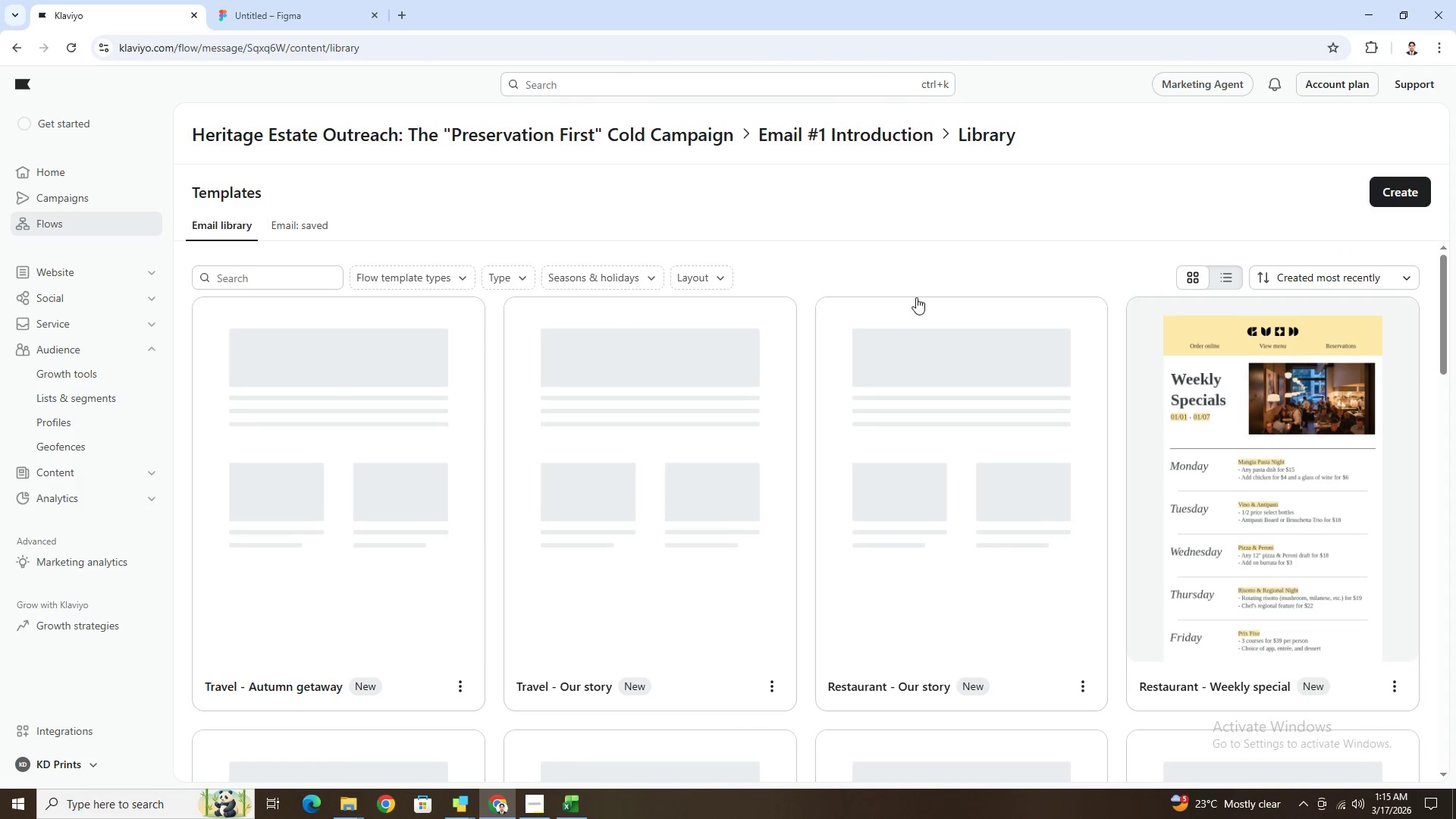 
mouse_move([45, 56])
 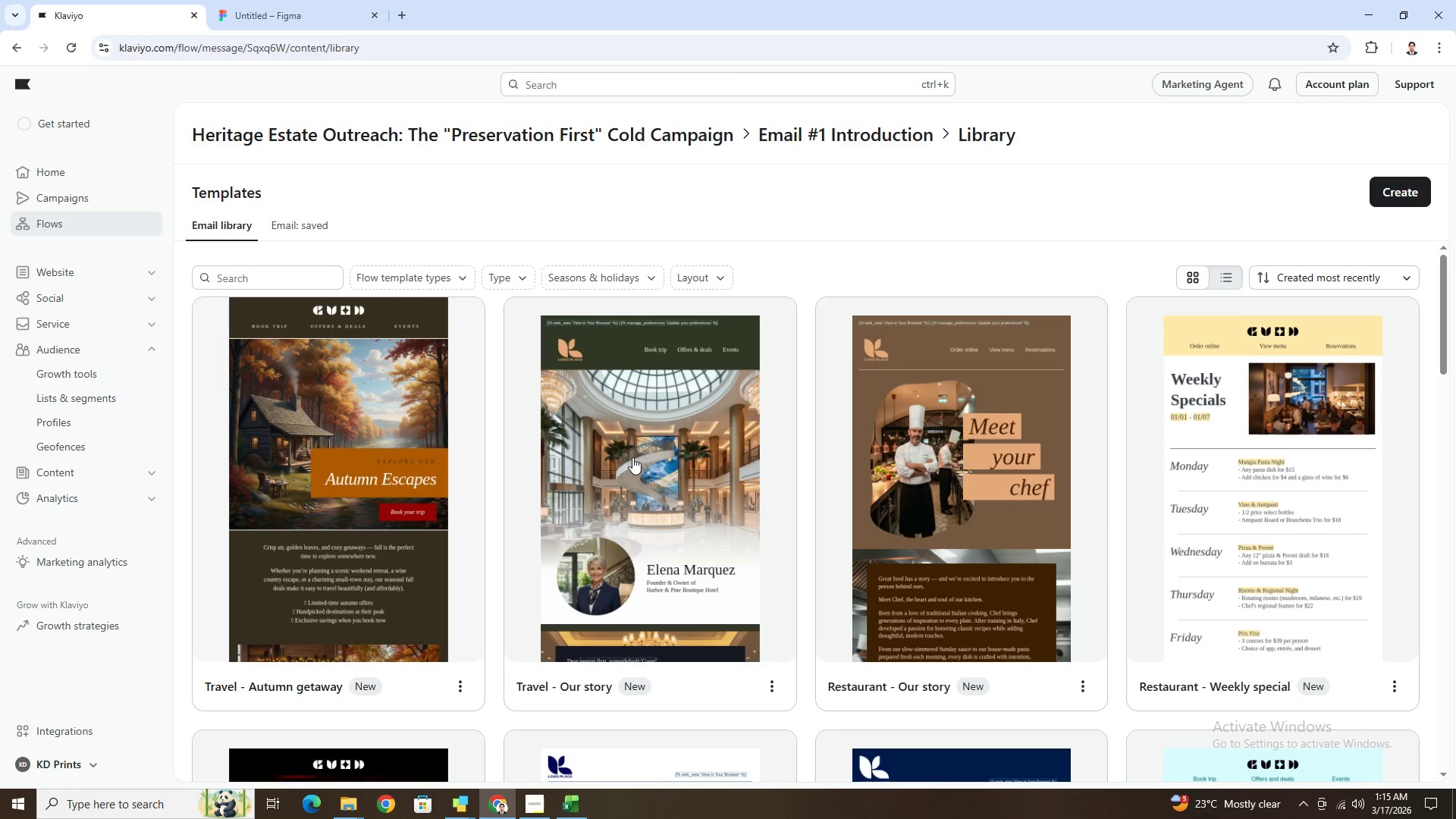 
scroll: coordinate [642, 450], scroll_direction: down, amount: 6.0
 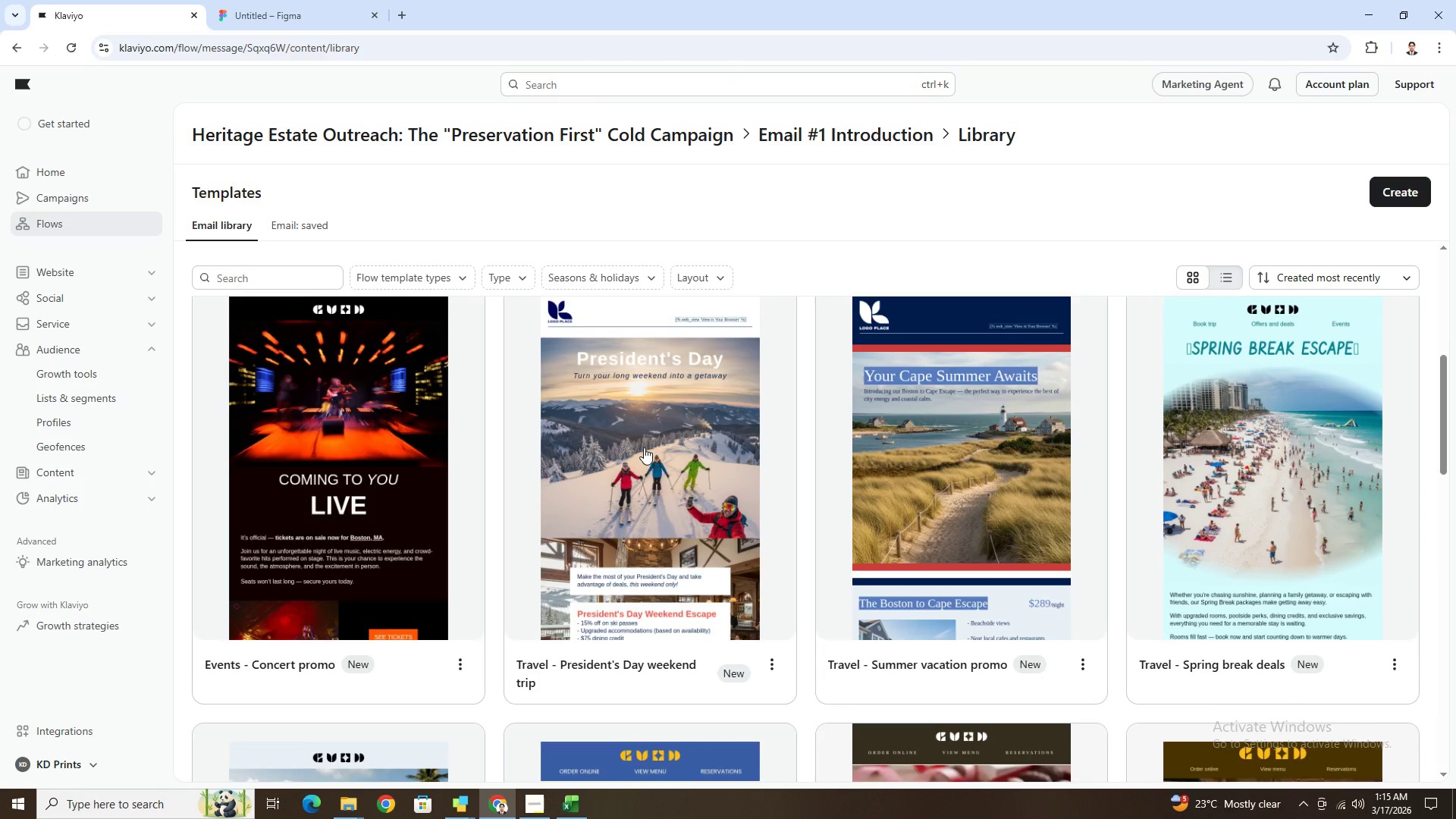 
scroll: coordinate [644, 444], scroll_direction: up, amount: 10.0
 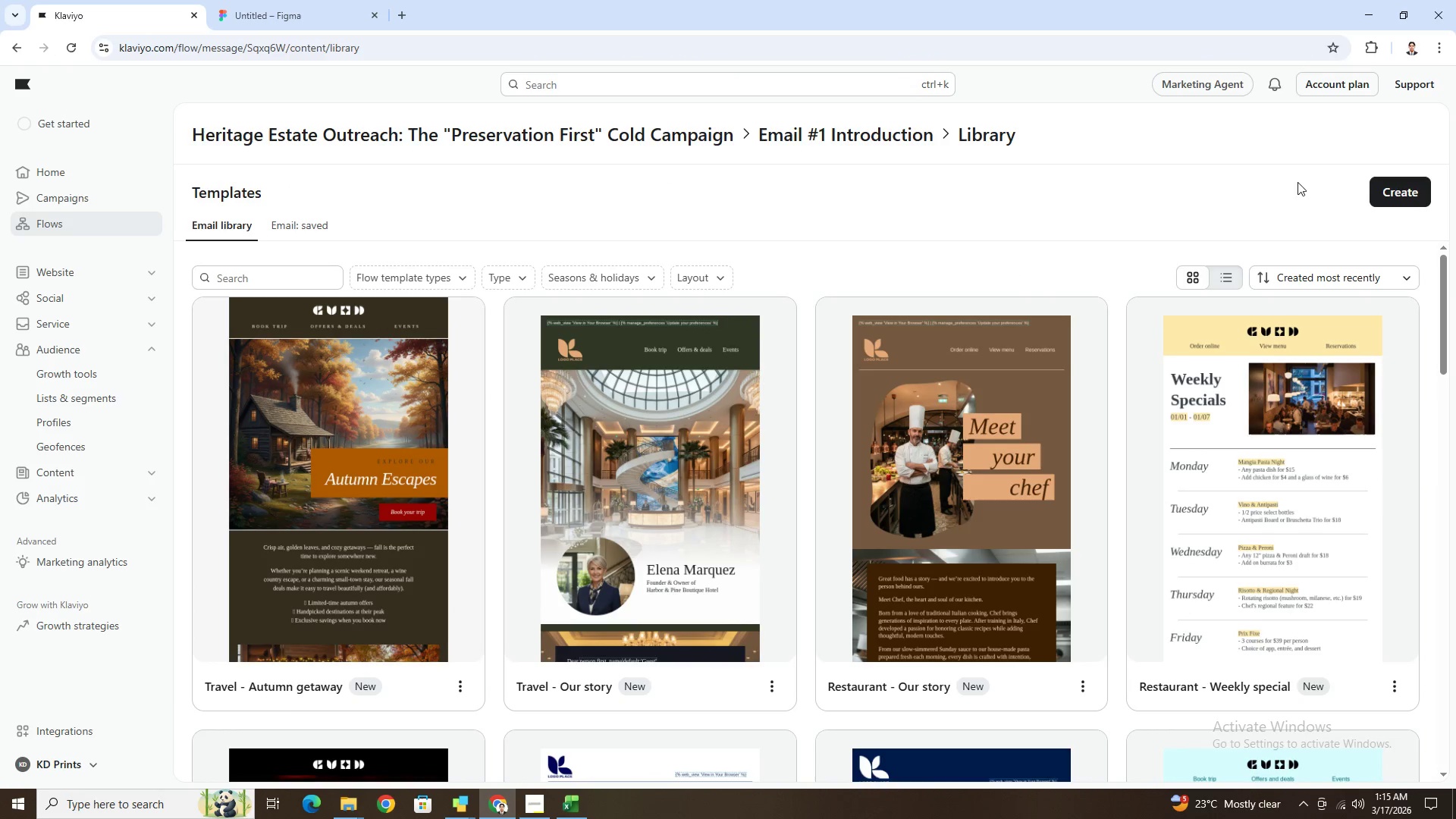 
scroll: coordinate [732, 497], scroll_direction: down, amount: 8.0
 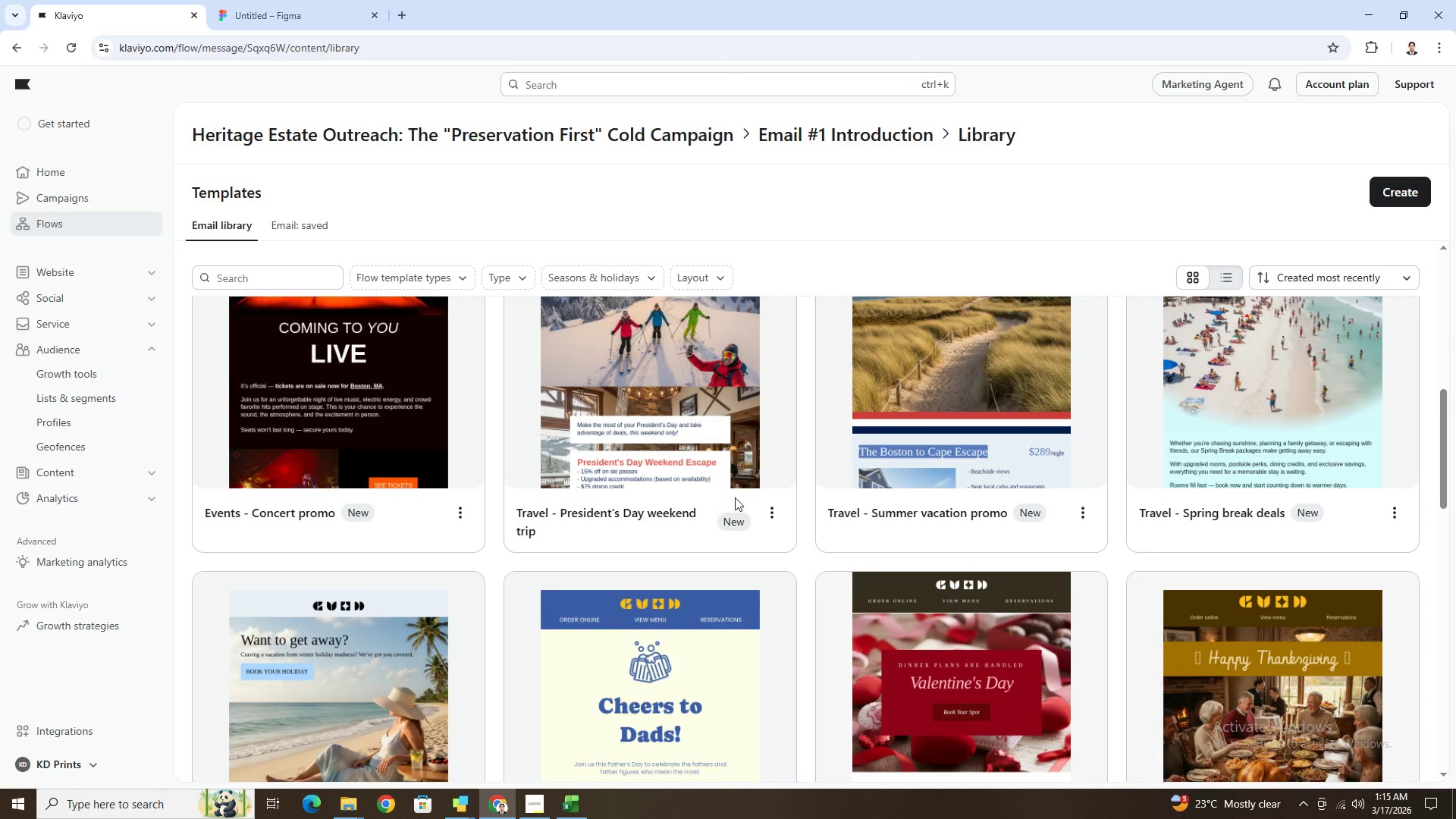 
scroll: coordinate [738, 496], scroll_direction: up, amount: 12.0
 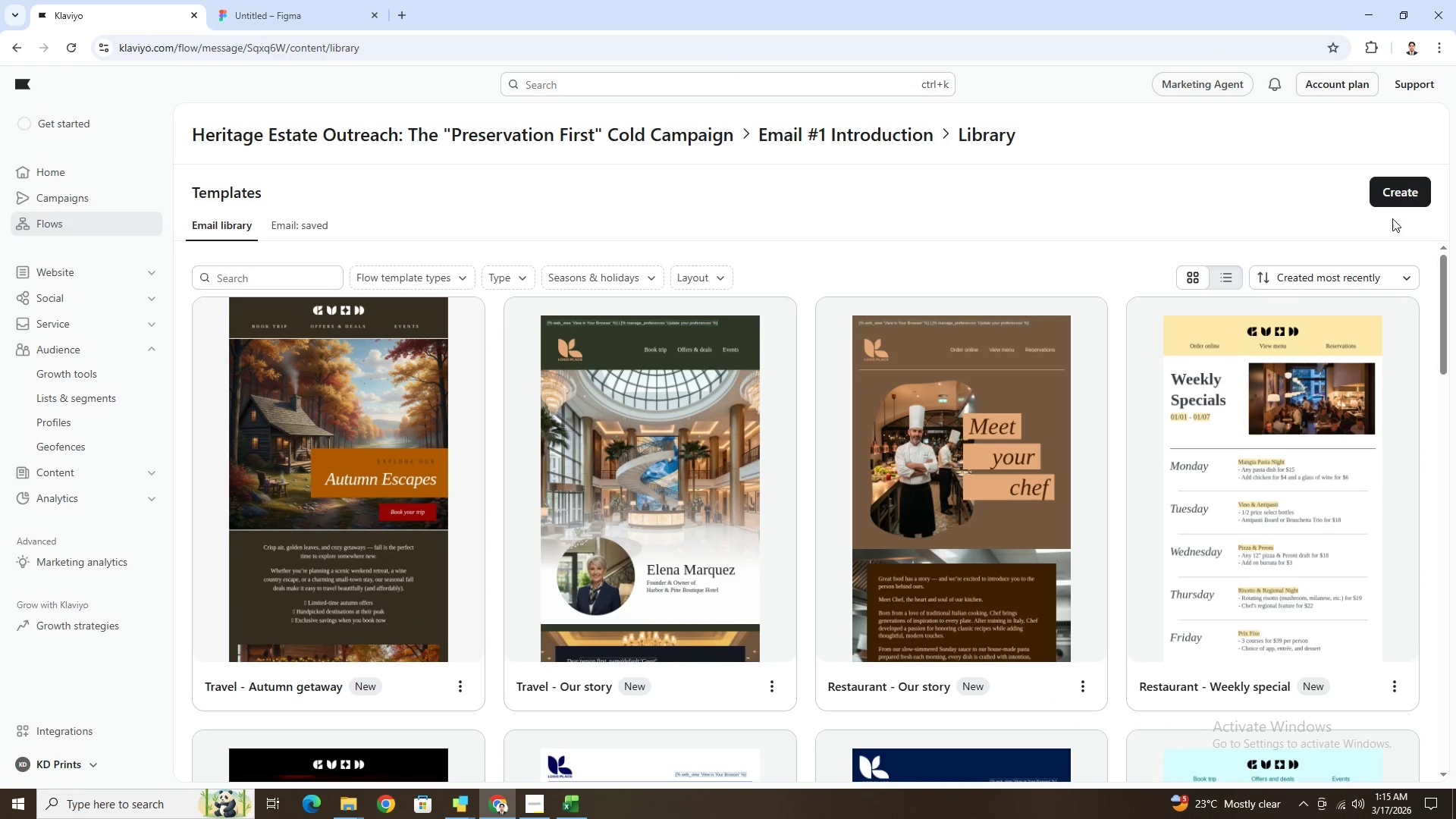 
scroll: coordinate [1266, 506], scroll_direction: down, amount: 12.0
 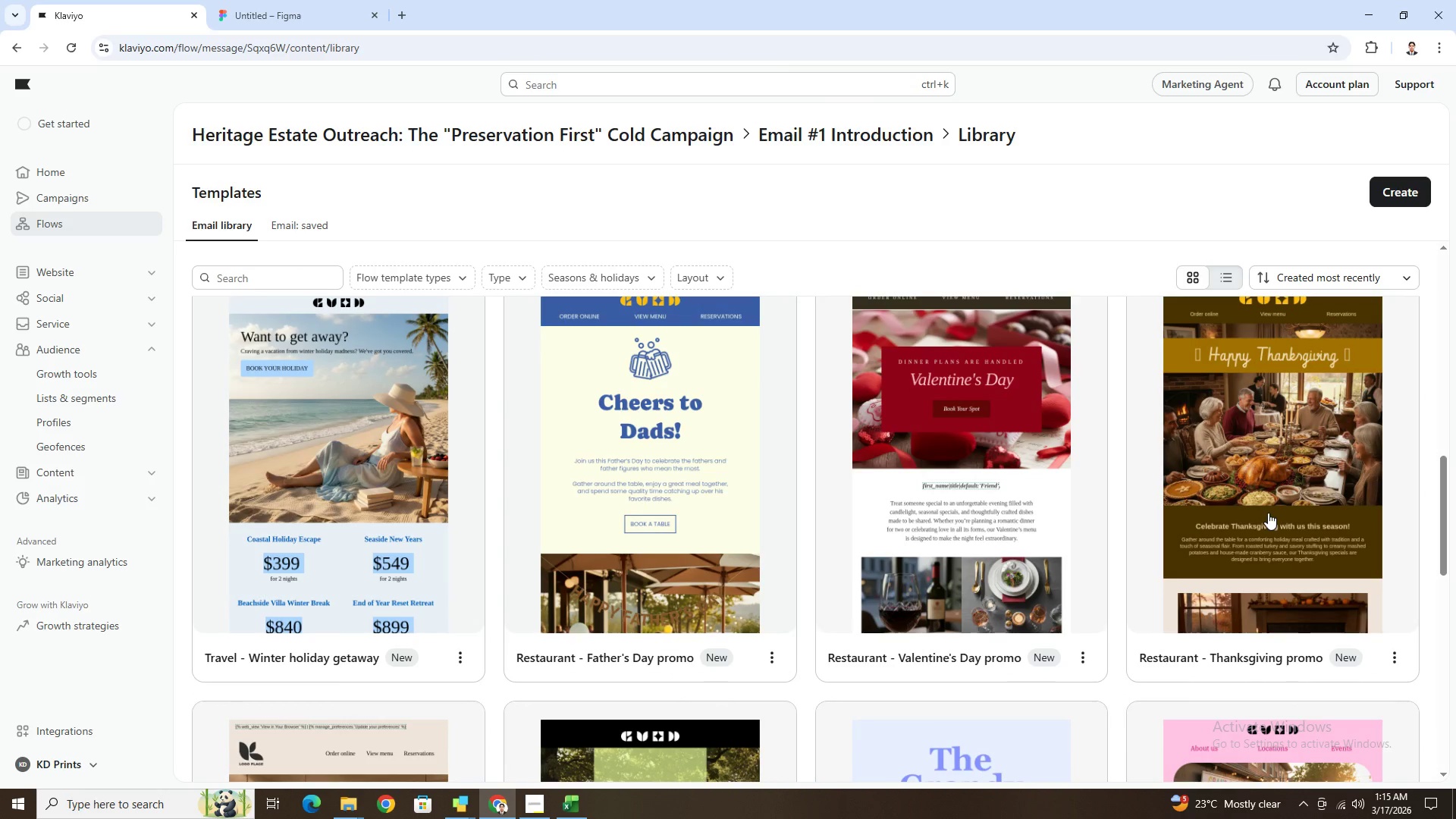 
scroll: coordinate [1255, 516], scroll_direction: up, amount: 18.0
 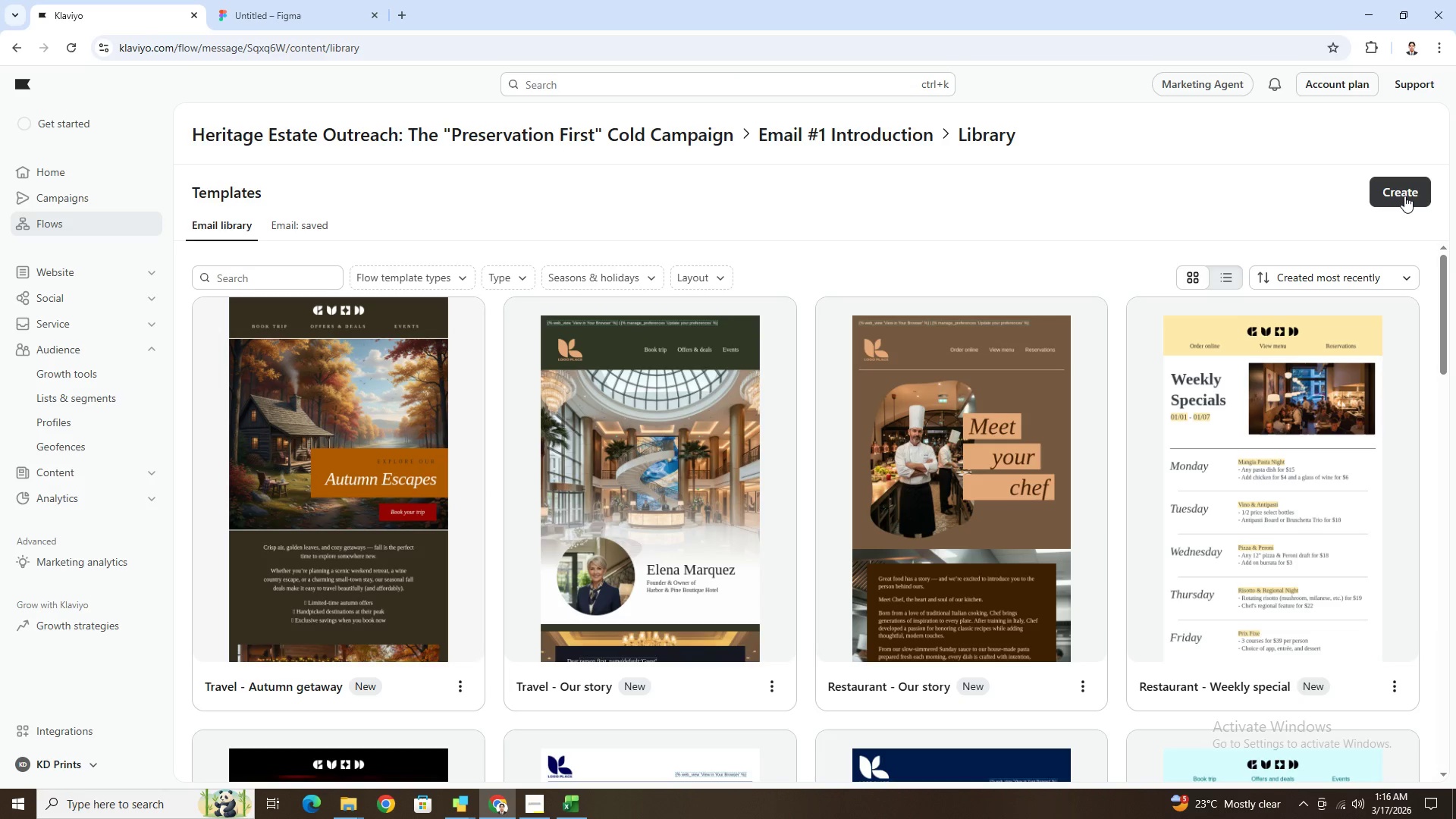 
left_click([1404, 196])
 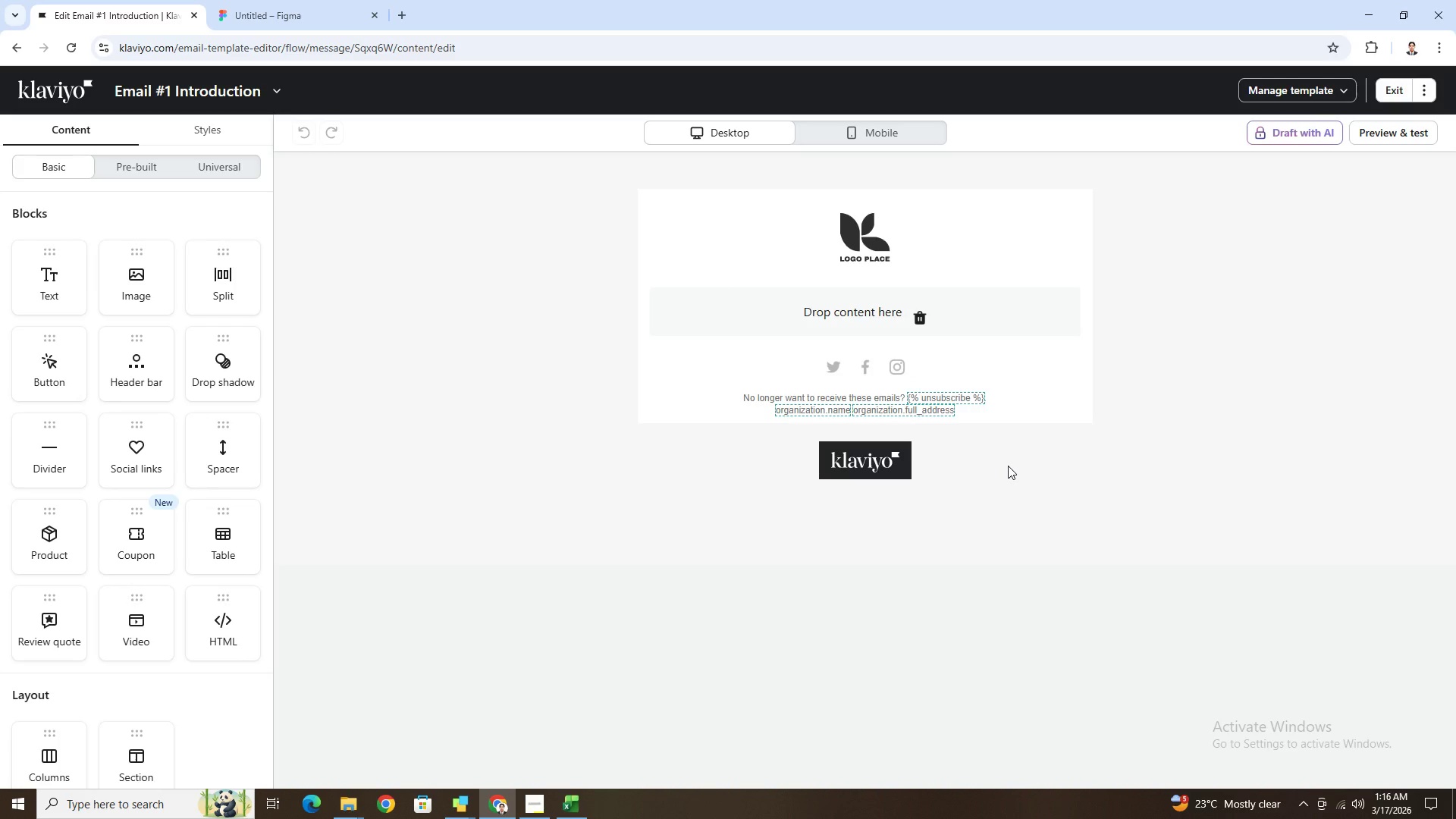 
wait(18.22)
 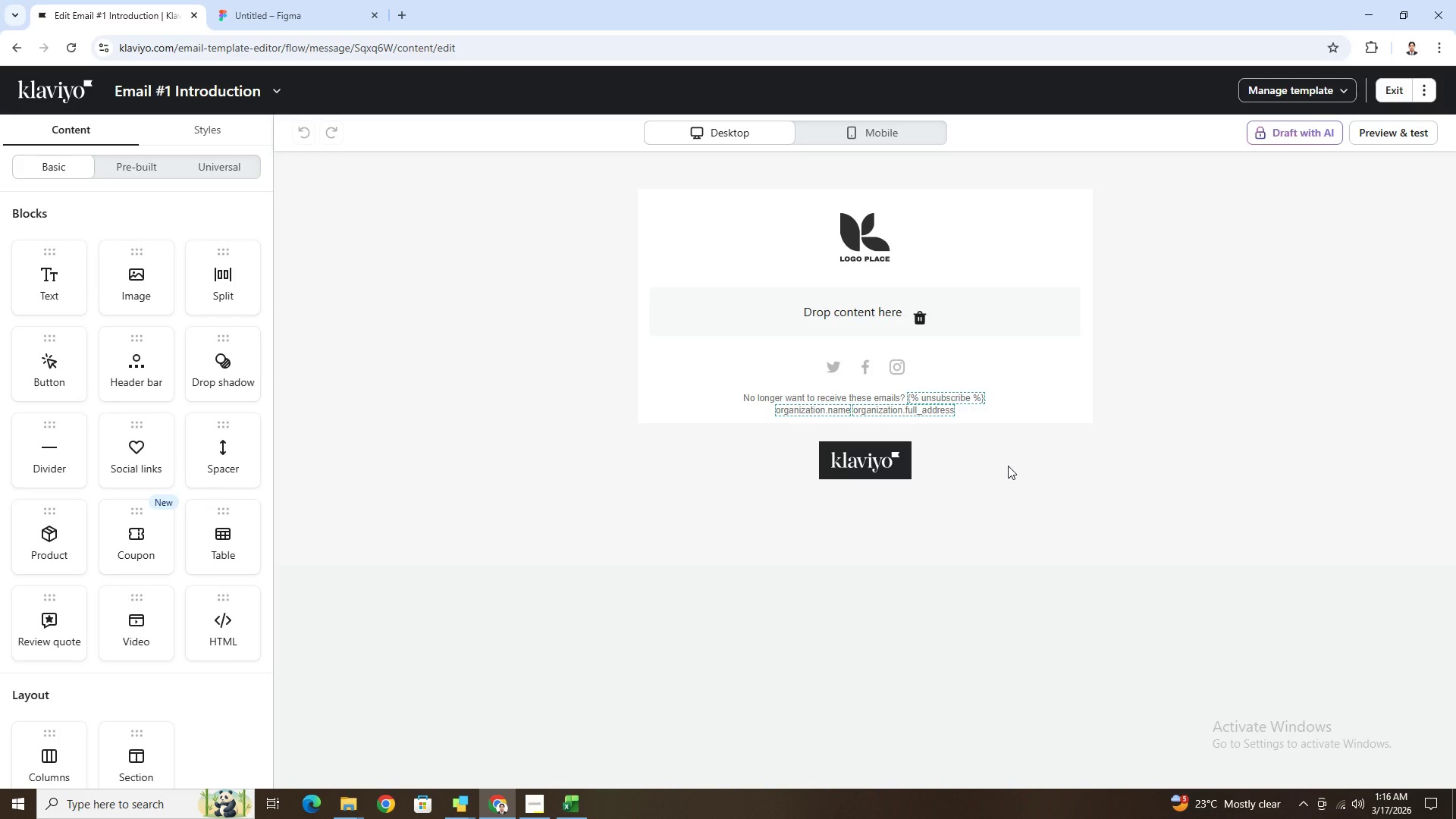 
left_click([532, 807])